 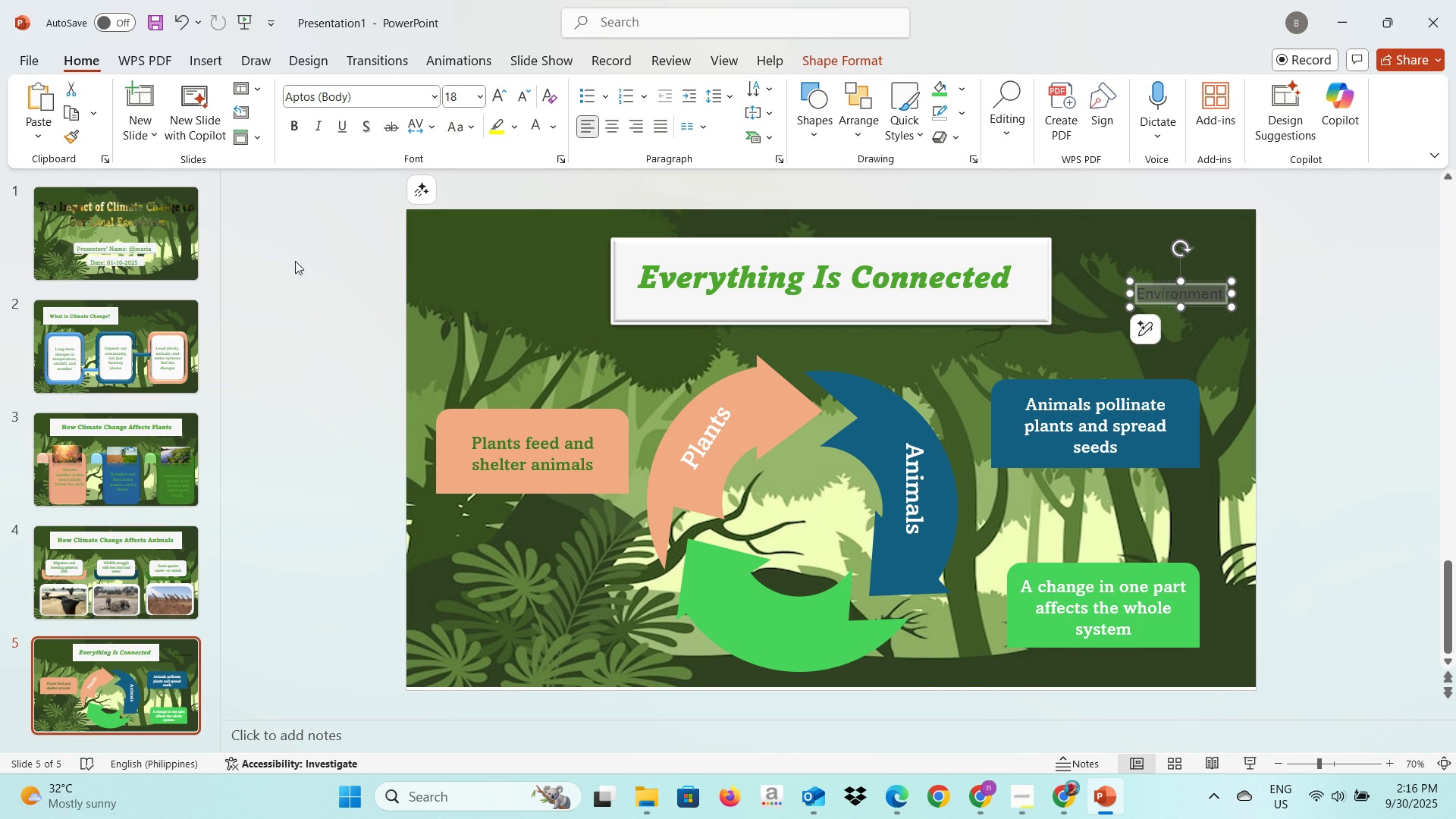 
left_click([433, 98])
 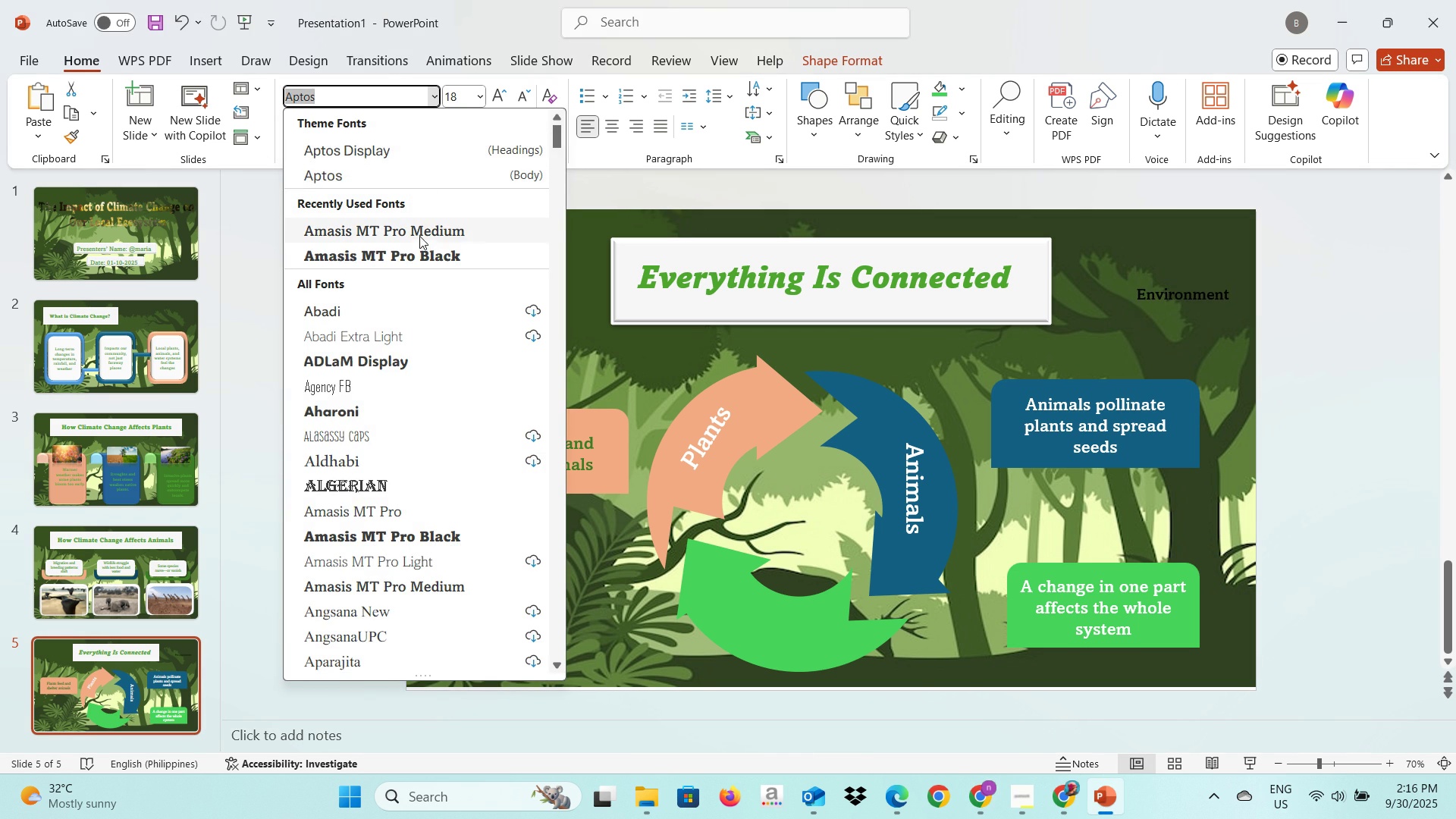 
left_click([420, 233])
 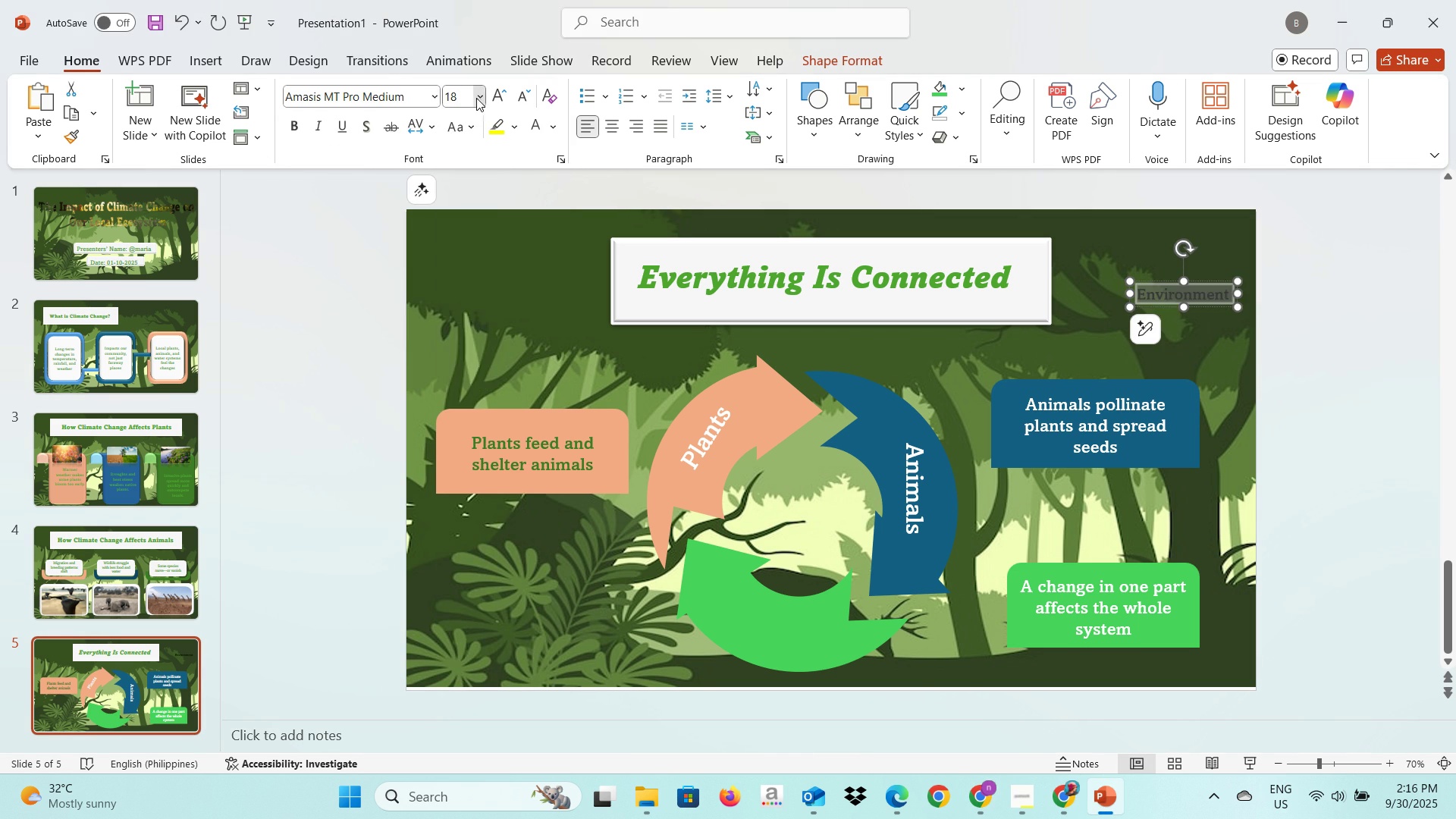 
left_click([476, 98])
 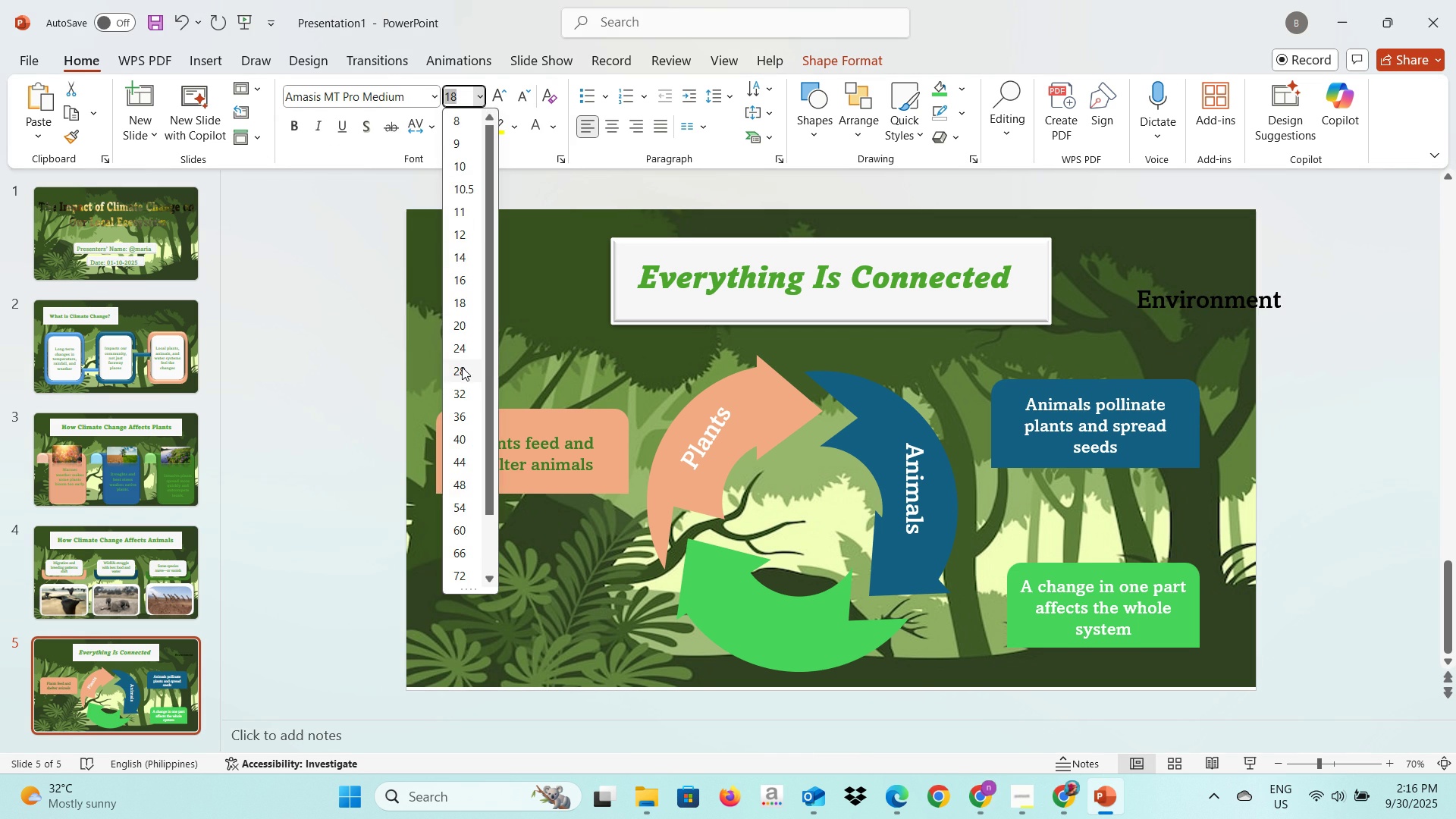 
left_click([462, 368])
 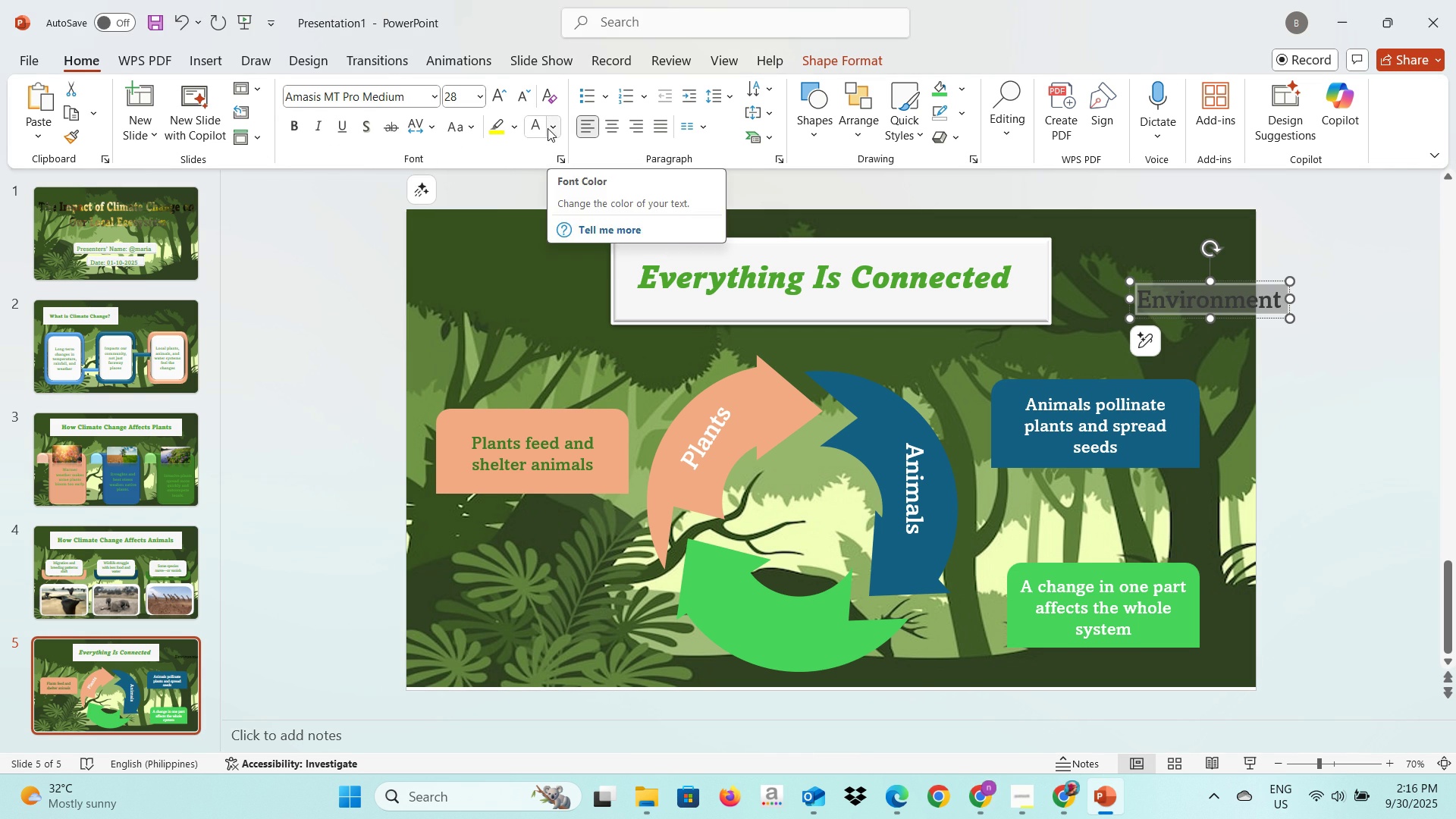 
left_click([541, 128])